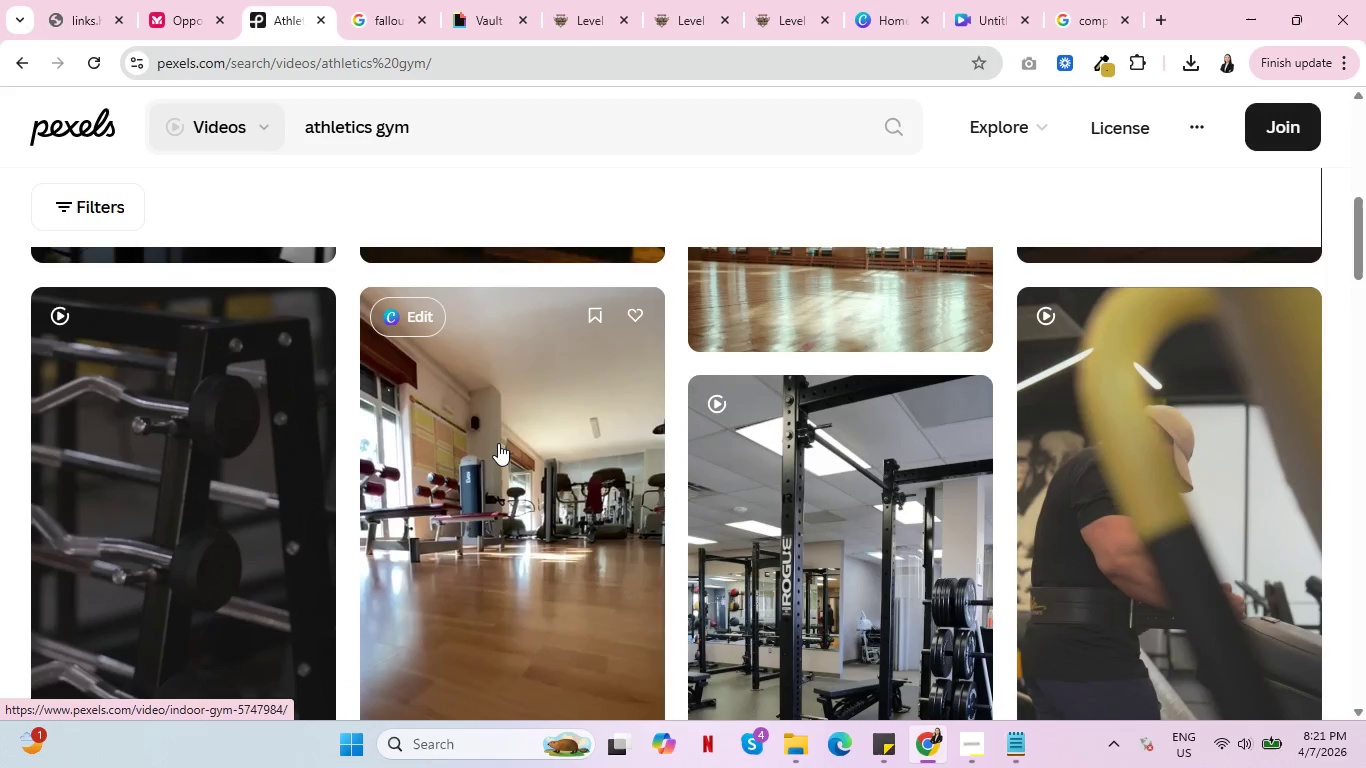 
scroll: coordinate [929, 425], scroll_direction: down, amount: 13.0
 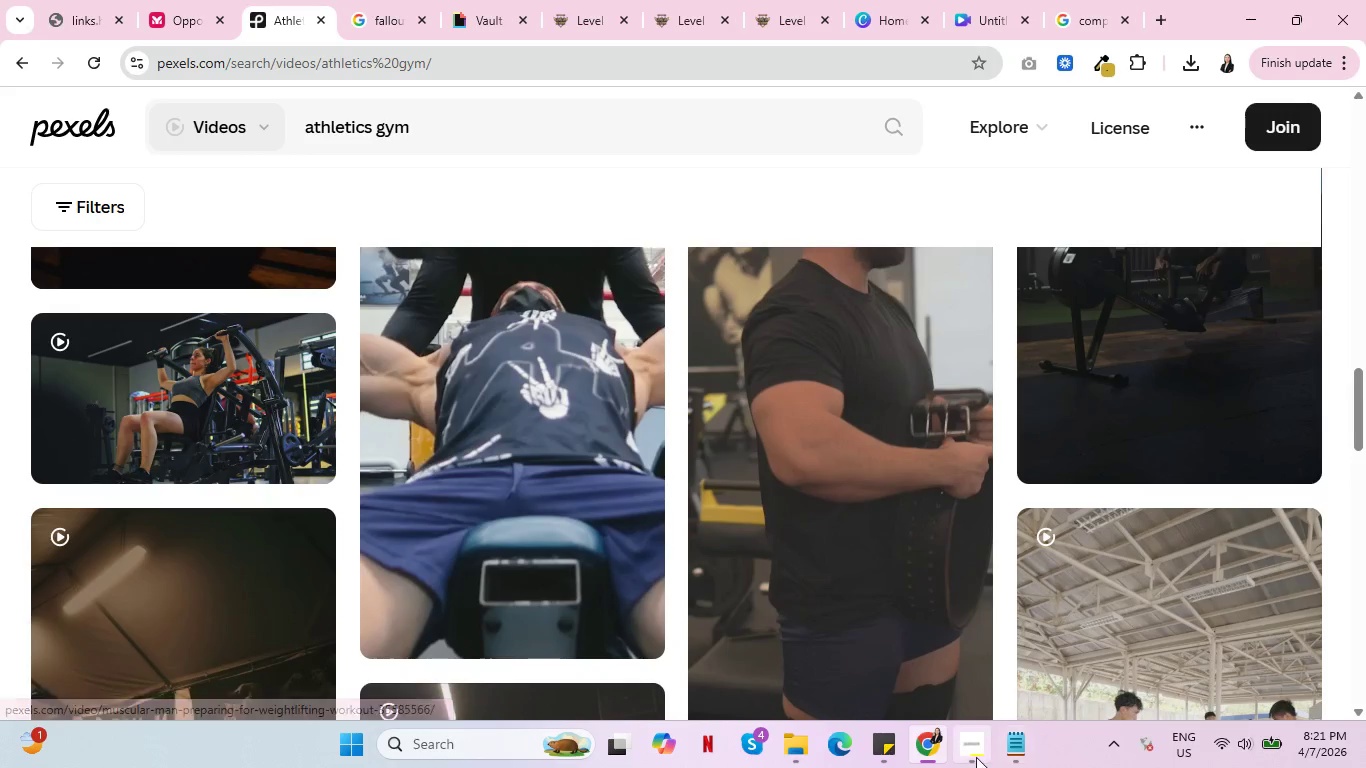 
left_click([976, 757])